 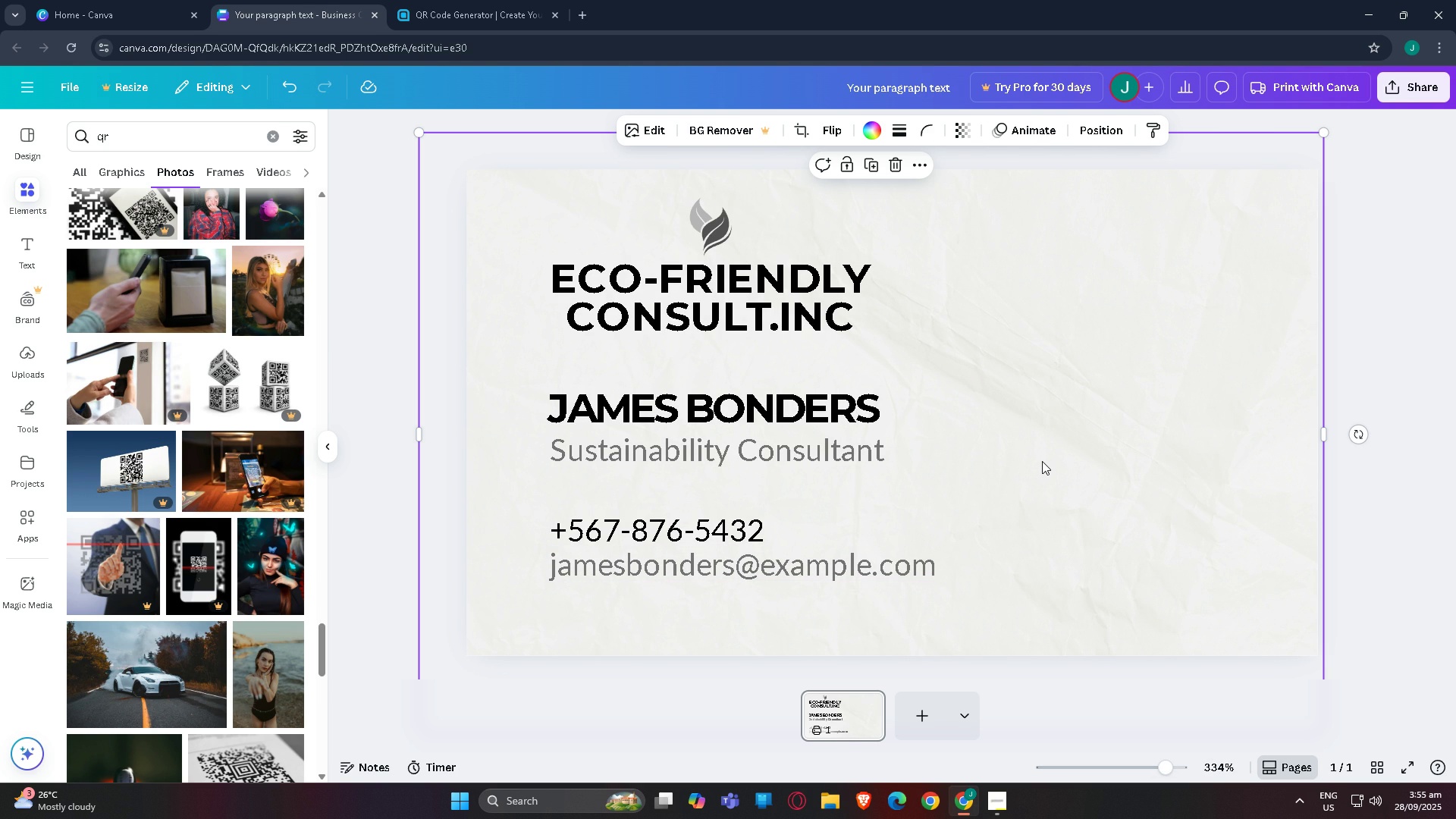 
scroll: coordinate [181, 286], scroll_direction: down, amount: 6.0
 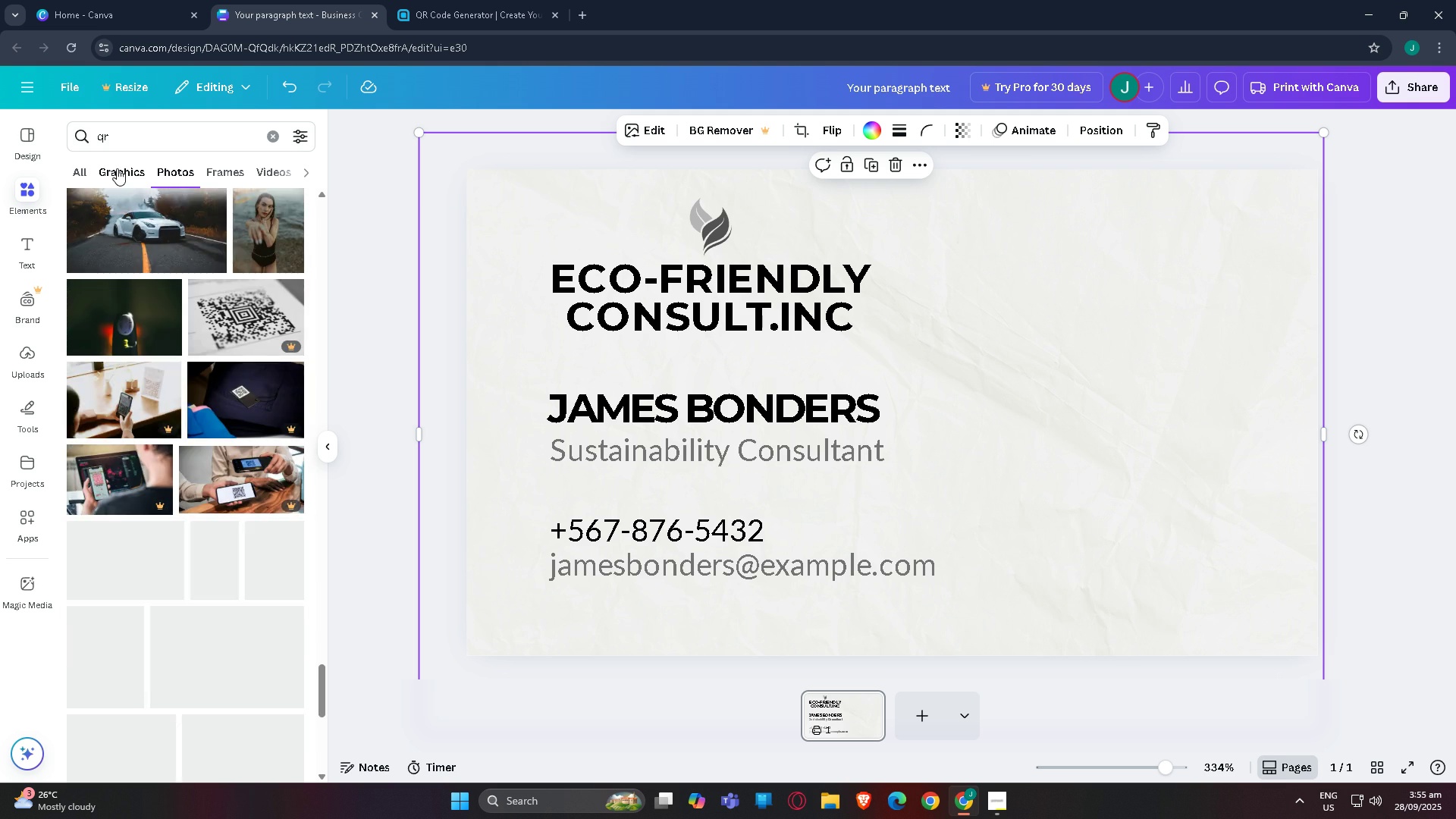 
left_click([117, 168])
 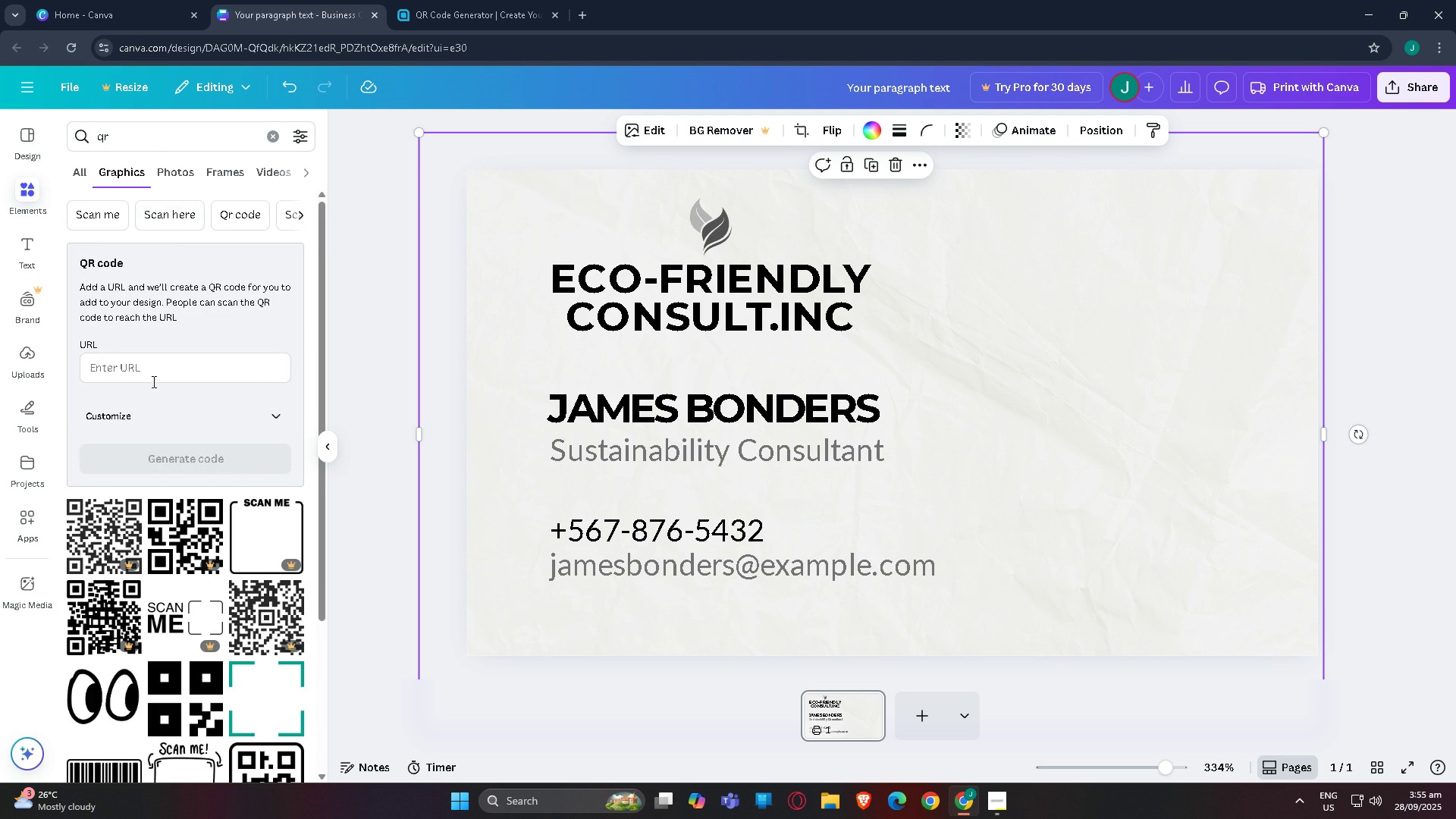 
scroll: coordinate [127, 374], scroll_direction: none, amount: 0.0
 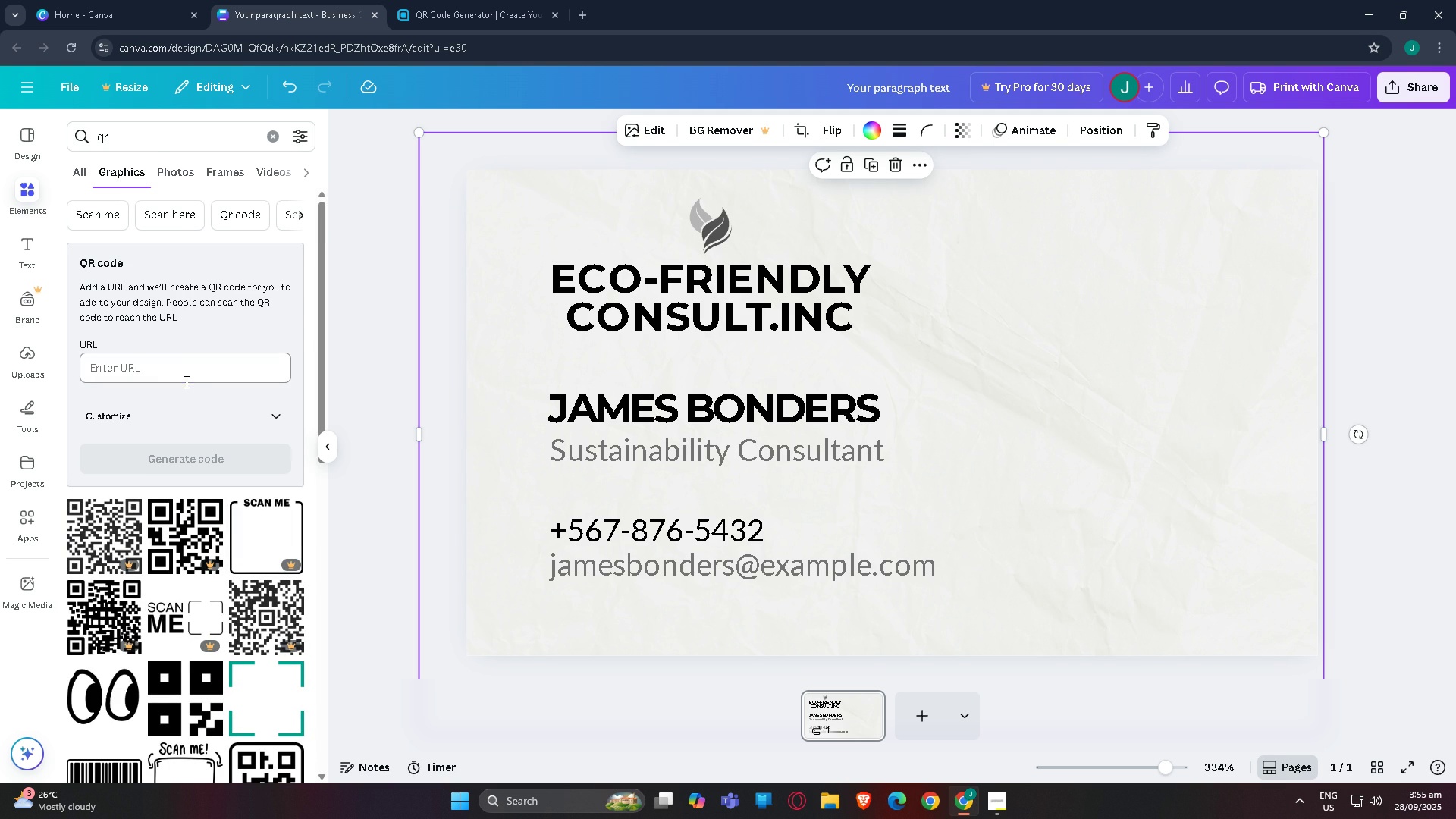 
left_click([184, 381])
 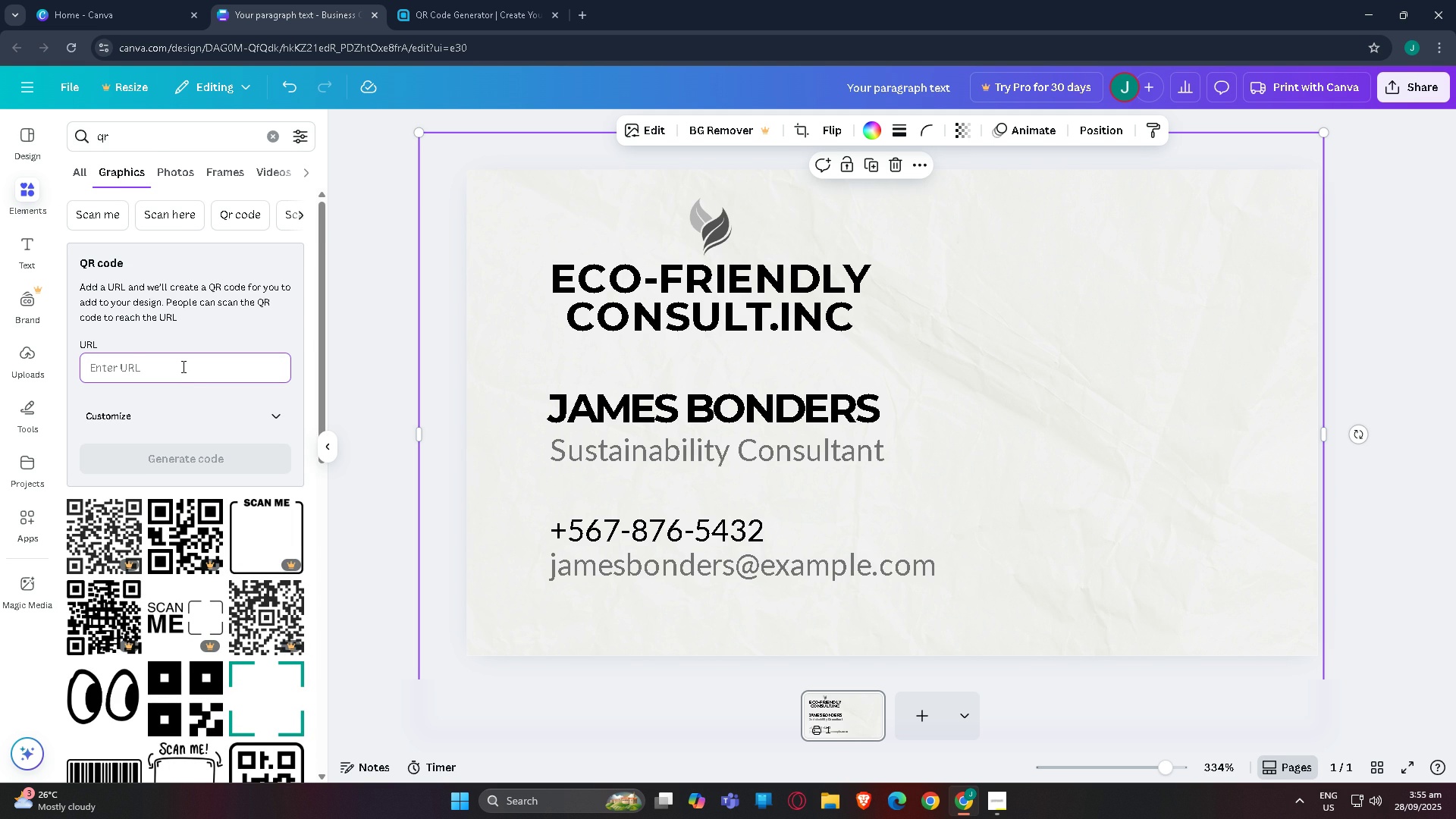 
type(eco)
key(Backspace)
key(Backspace)
key(Backspace)
key(Backspace)
 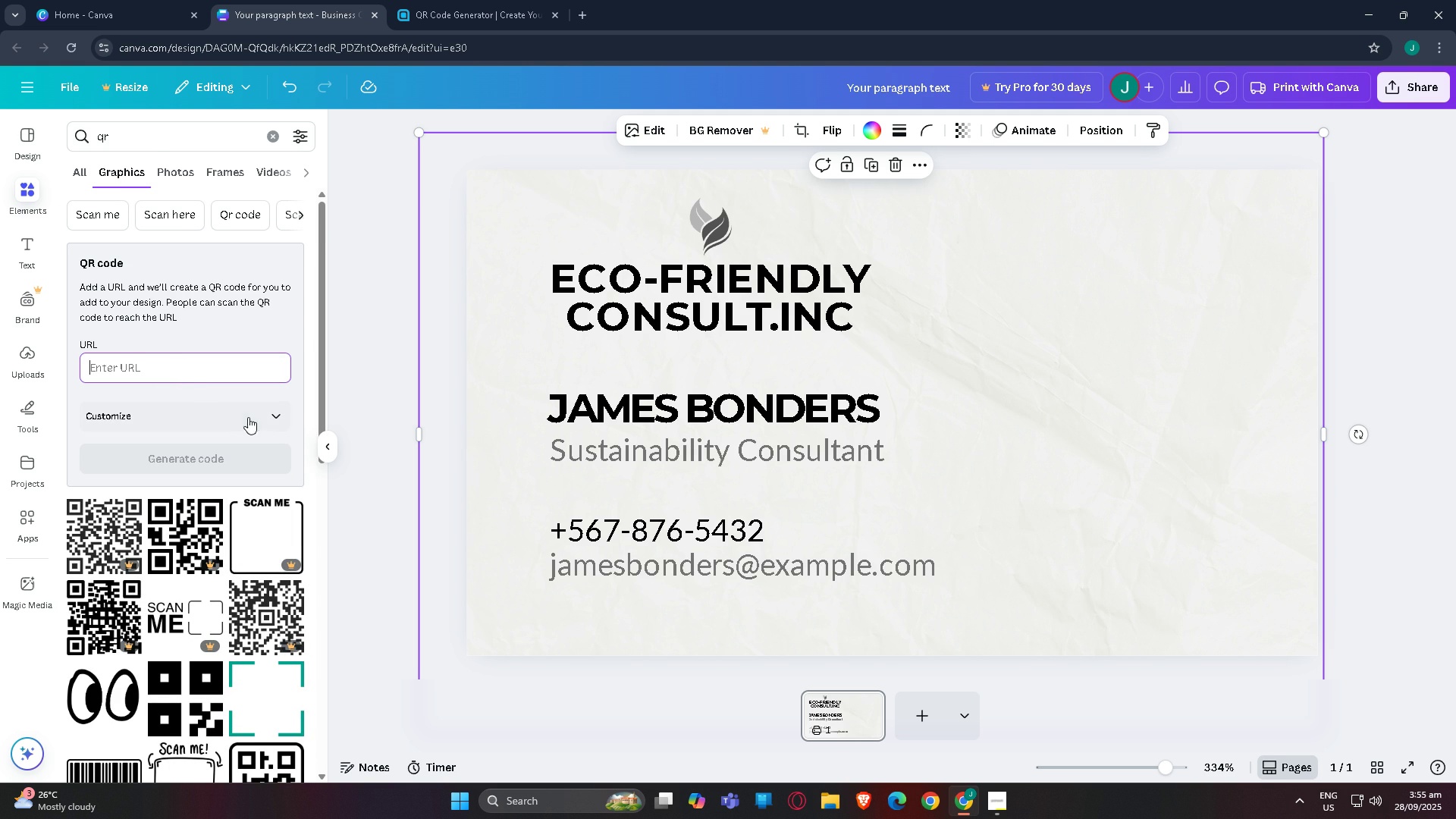 
left_click([277, 419])